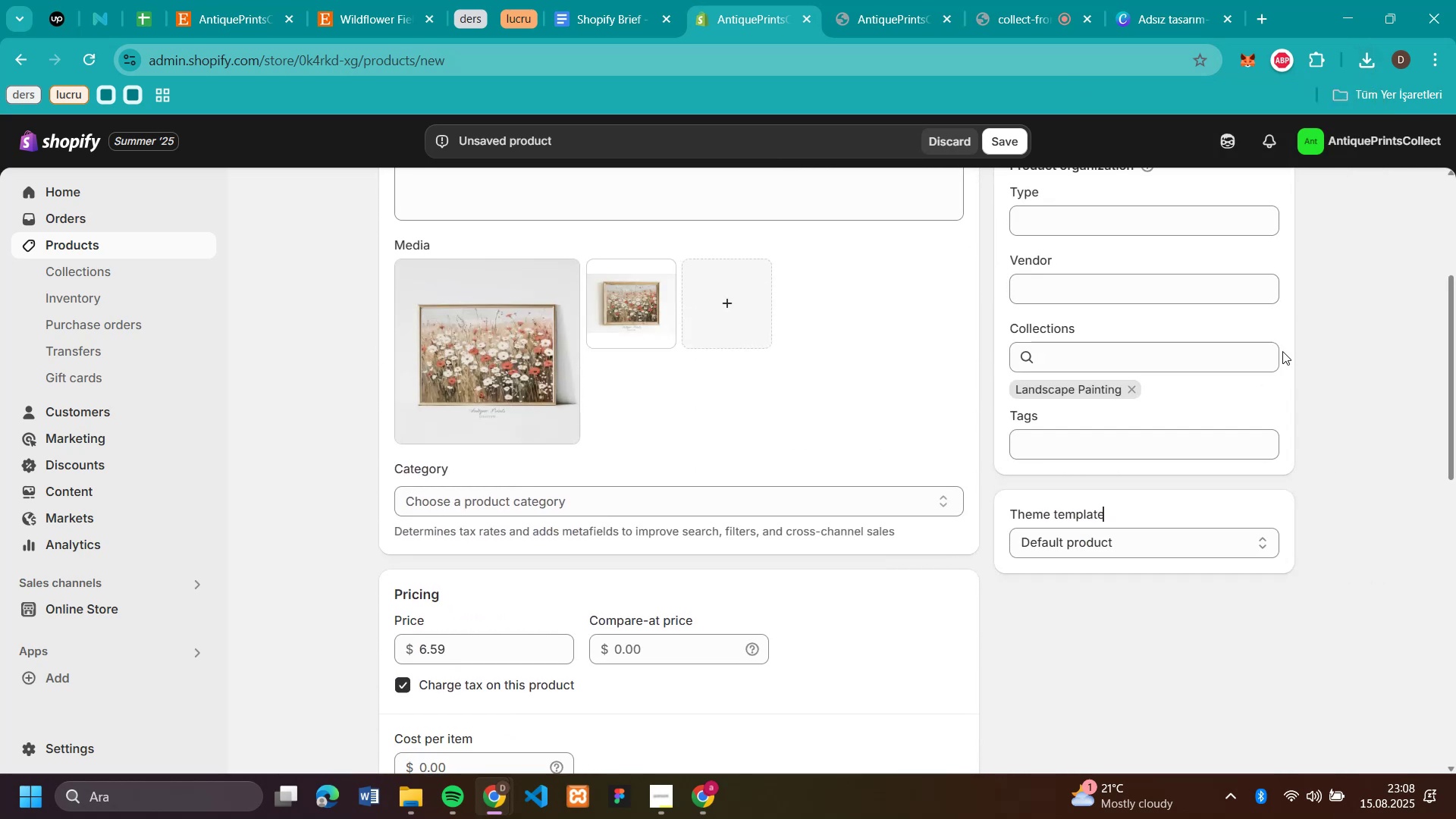 
scroll: coordinate [1191, 184], scroll_direction: up, amount: 2.0
 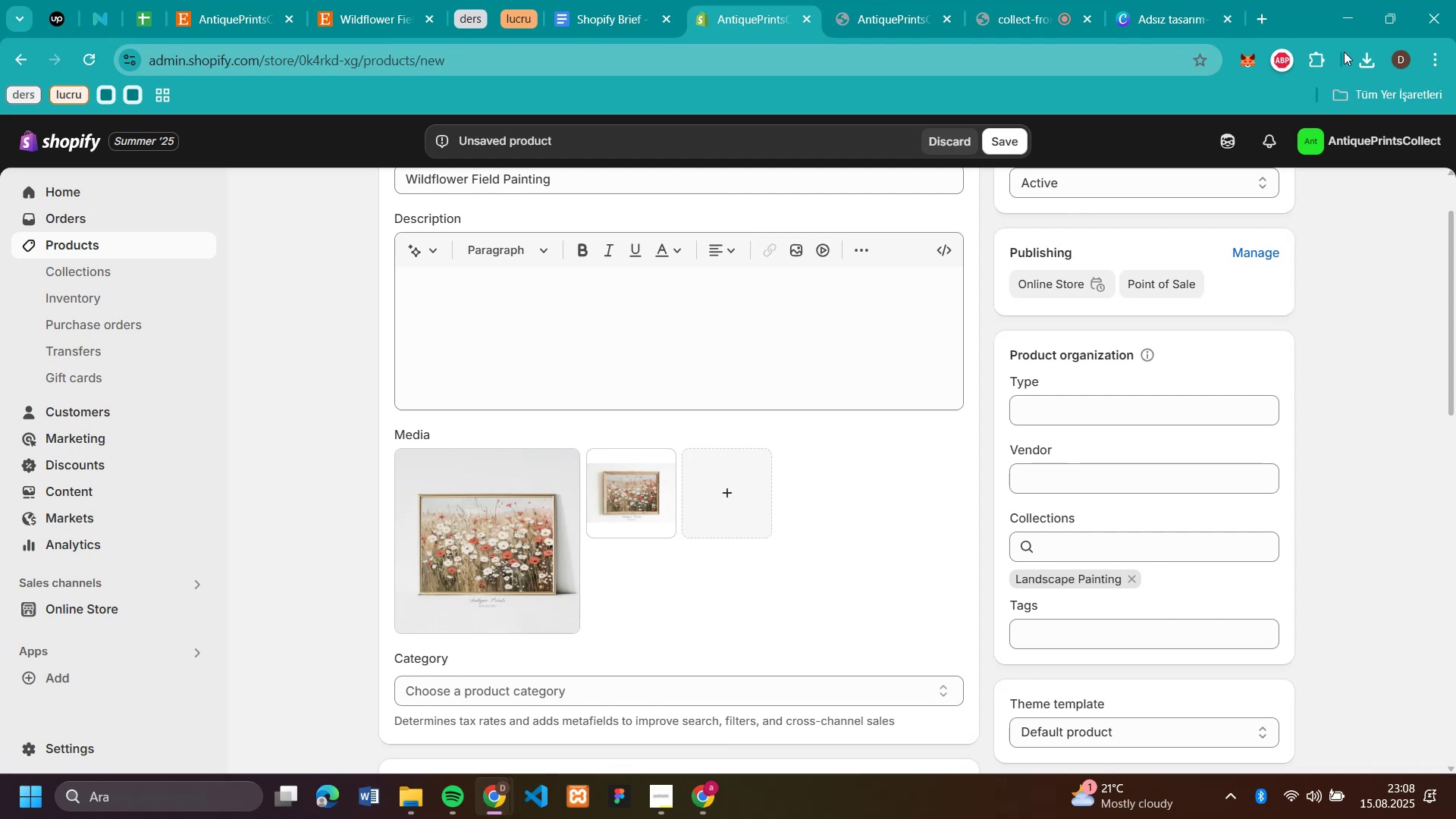 
left_click([1360, 51])
 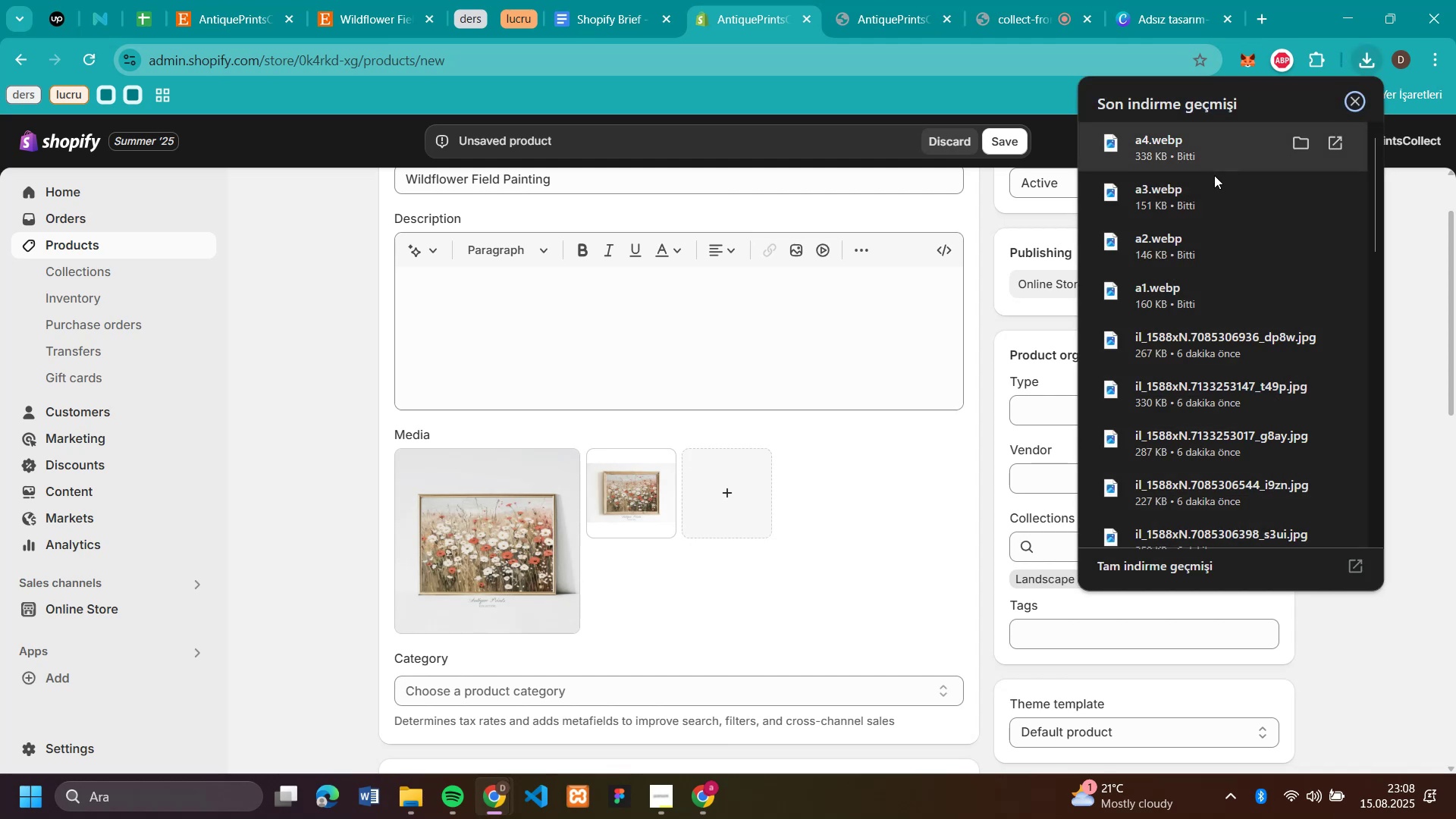 
left_click_drag(start_coordinate=[1178, 201], to_coordinate=[775, 538])
 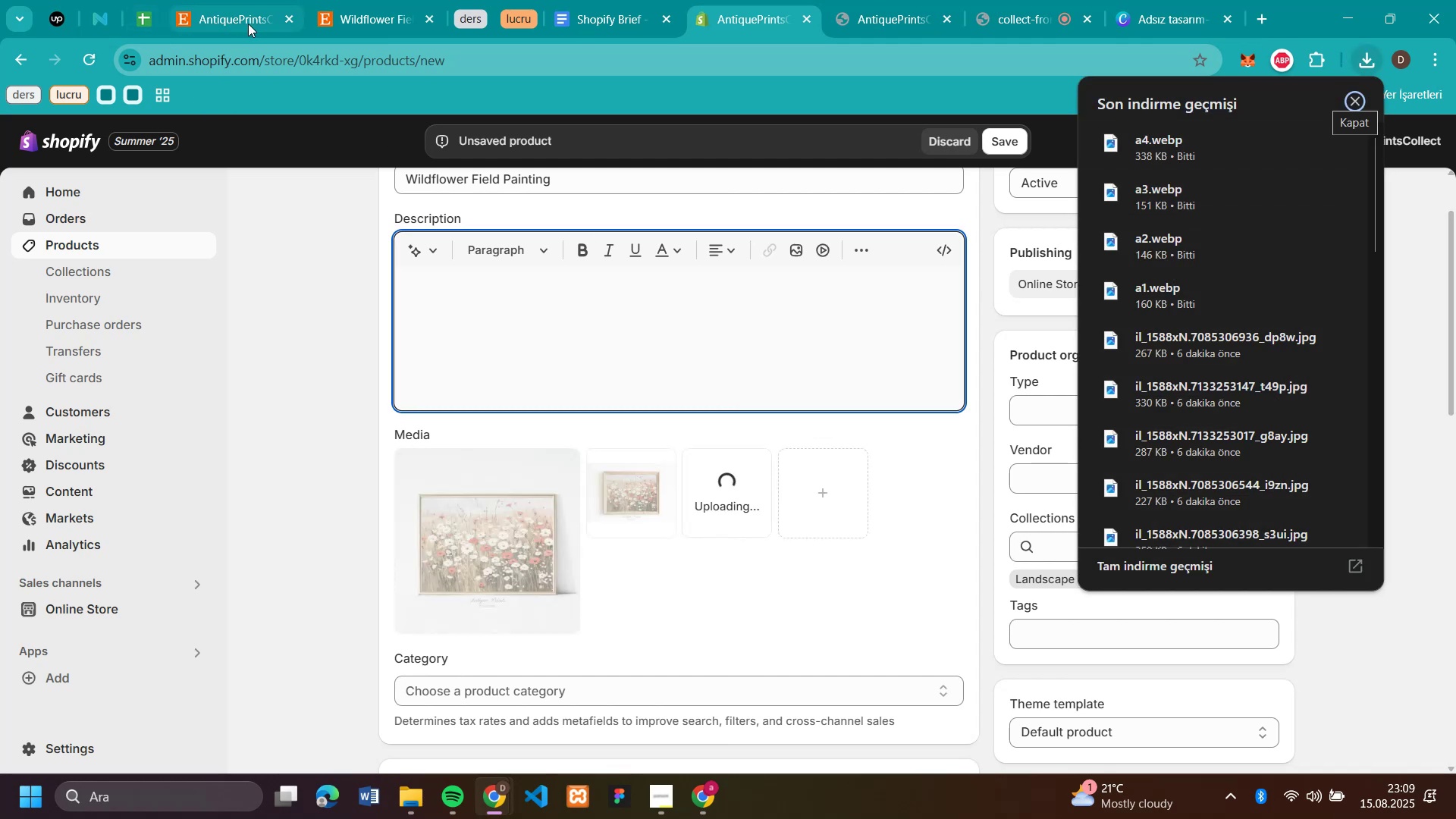 
left_click([356, 23])
 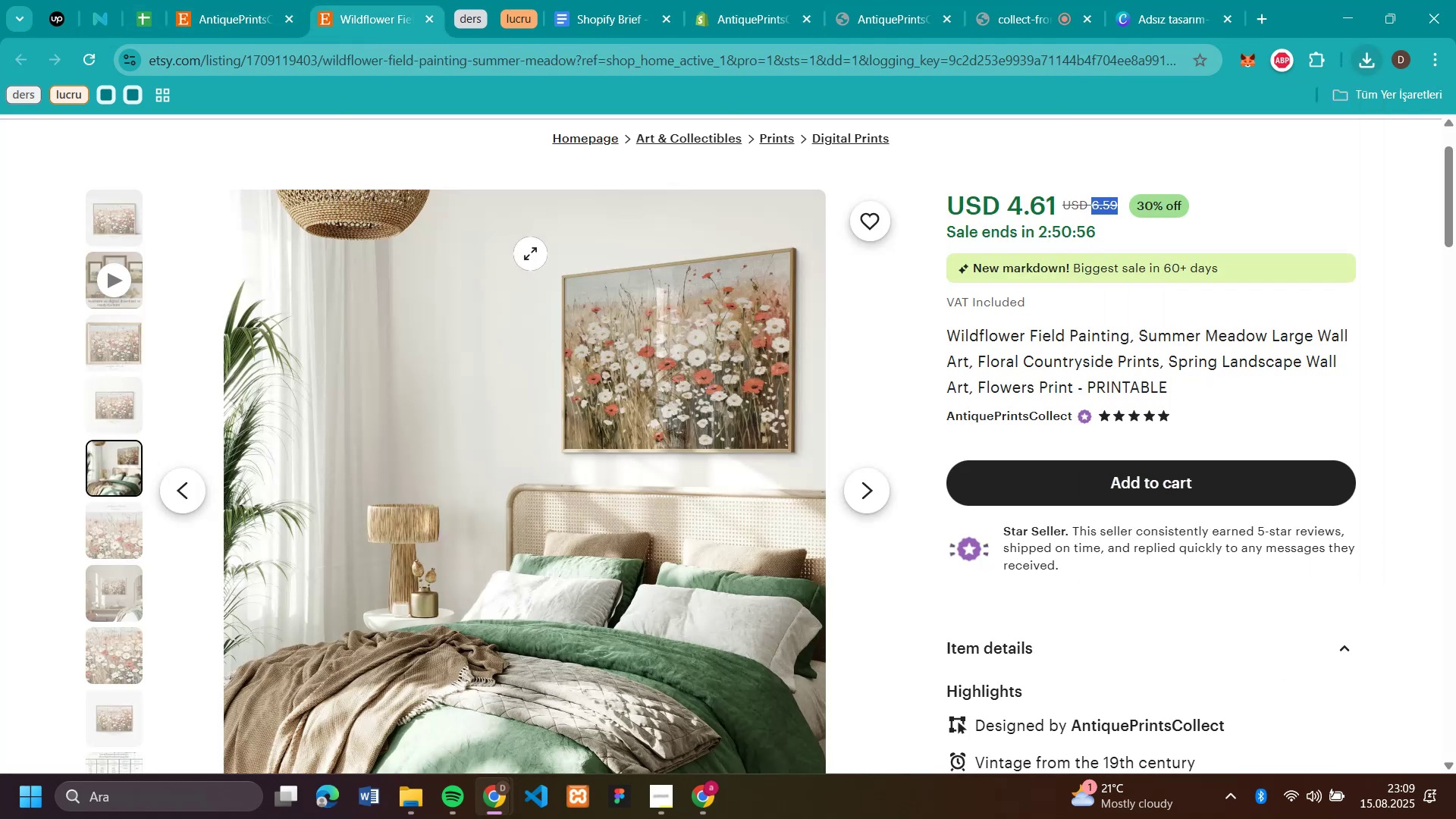 
scroll: coordinate [821, 473], scroll_direction: down, amount: 7.0
 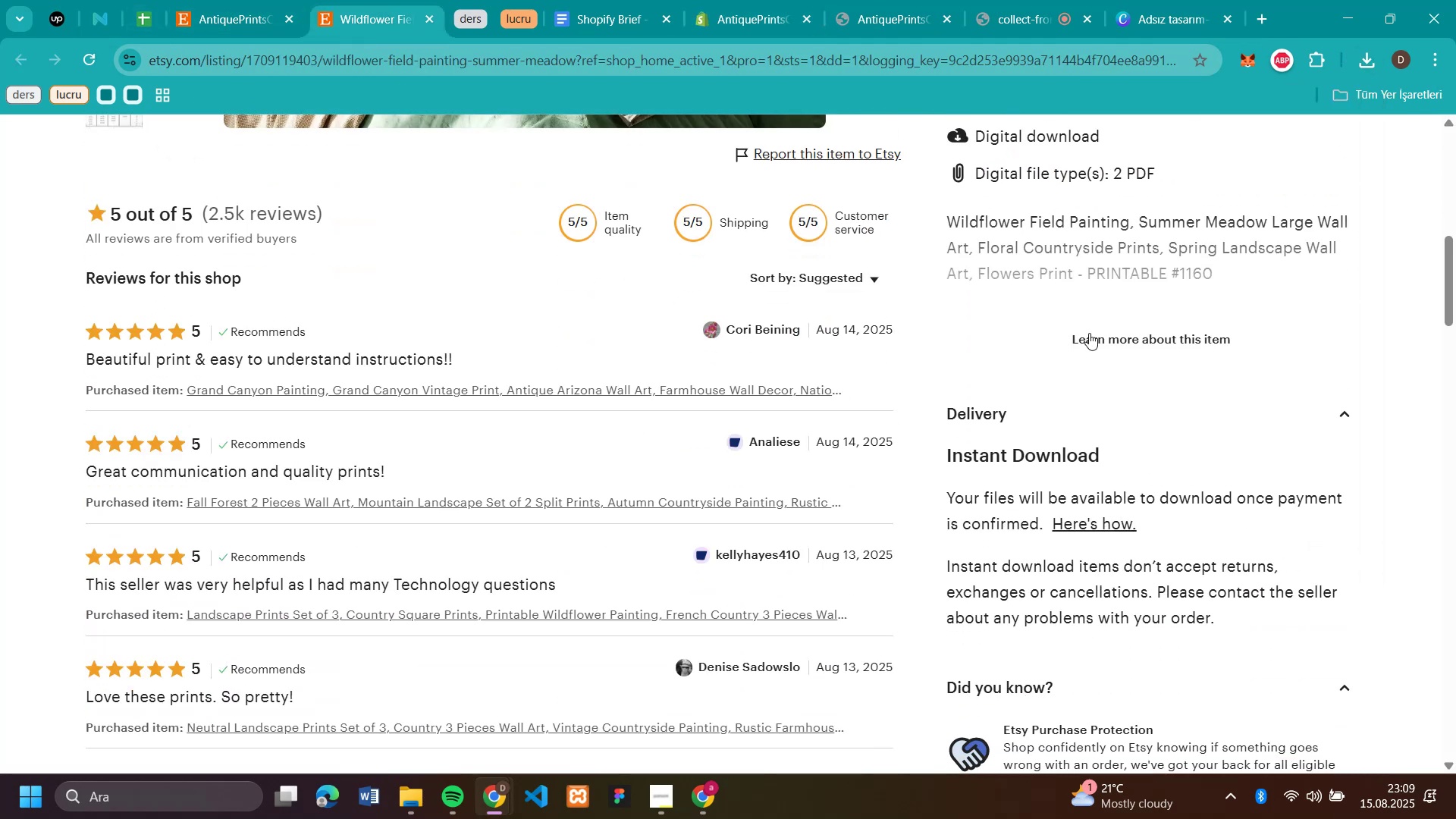 
left_click([1097, 323])
 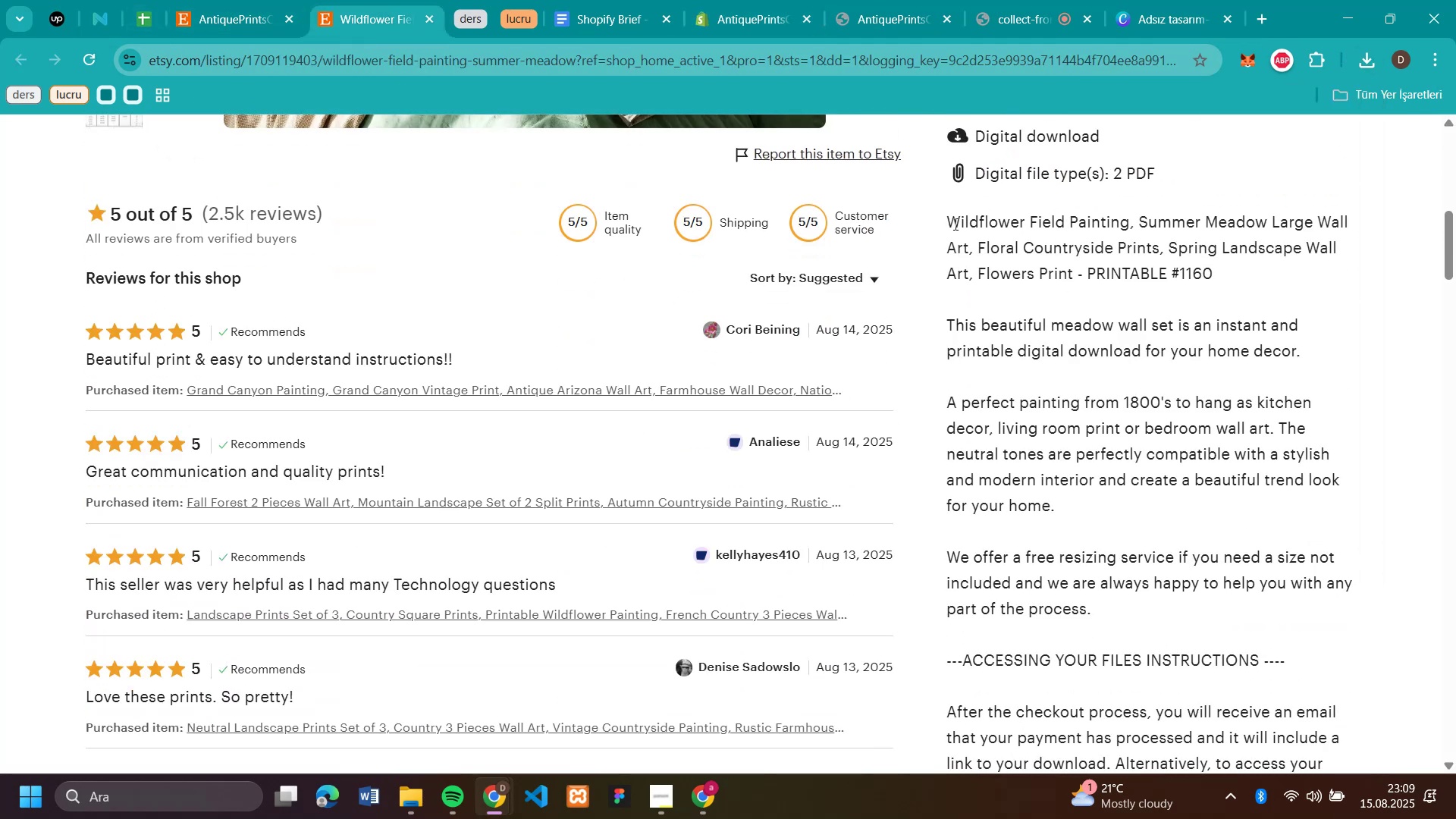 
left_click_drag(start_coordinate=[949, 222], to_coordinate=[1263, 509])
 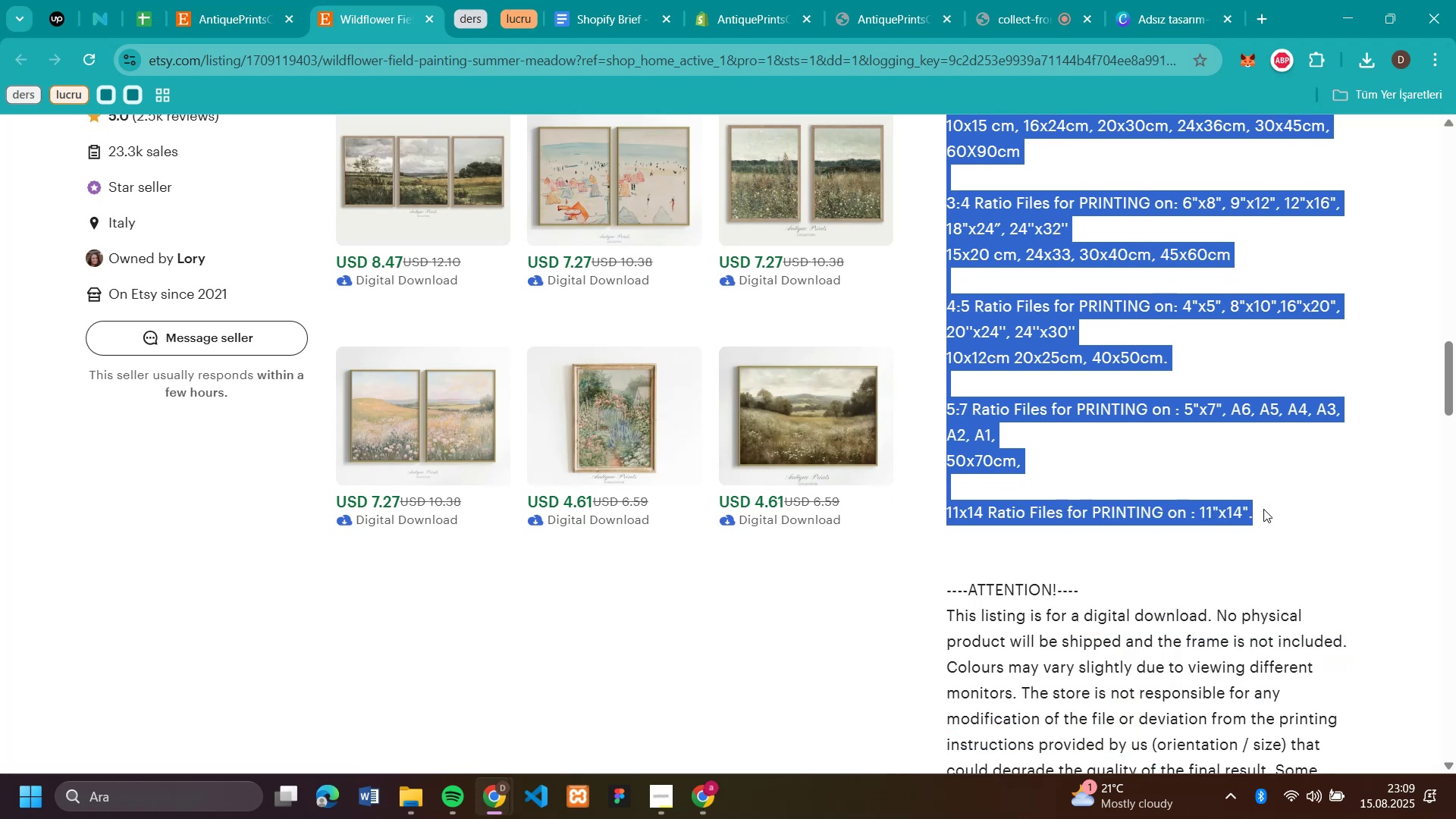 
key(Control+C)
 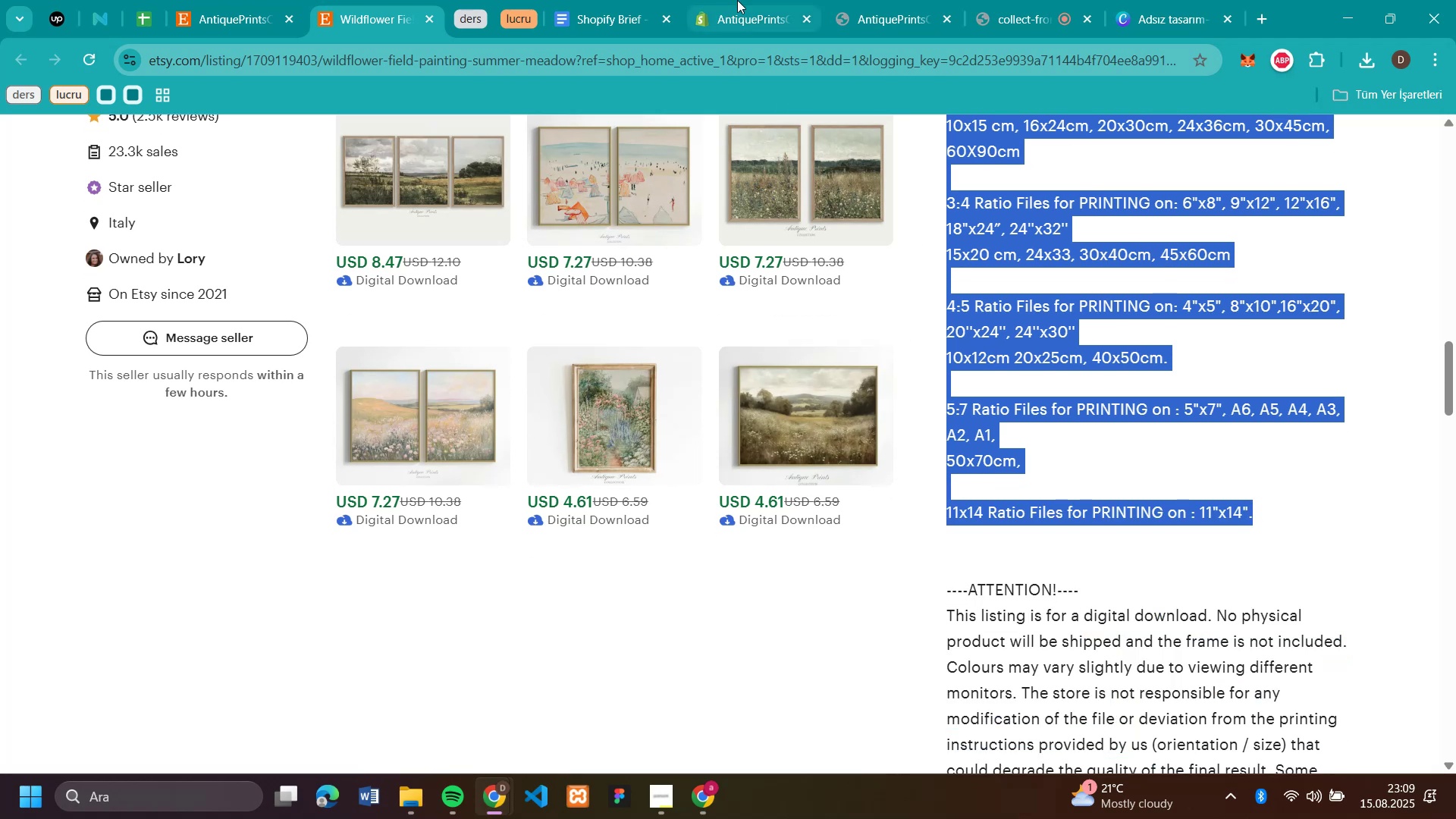 
left_click([742, 17])
 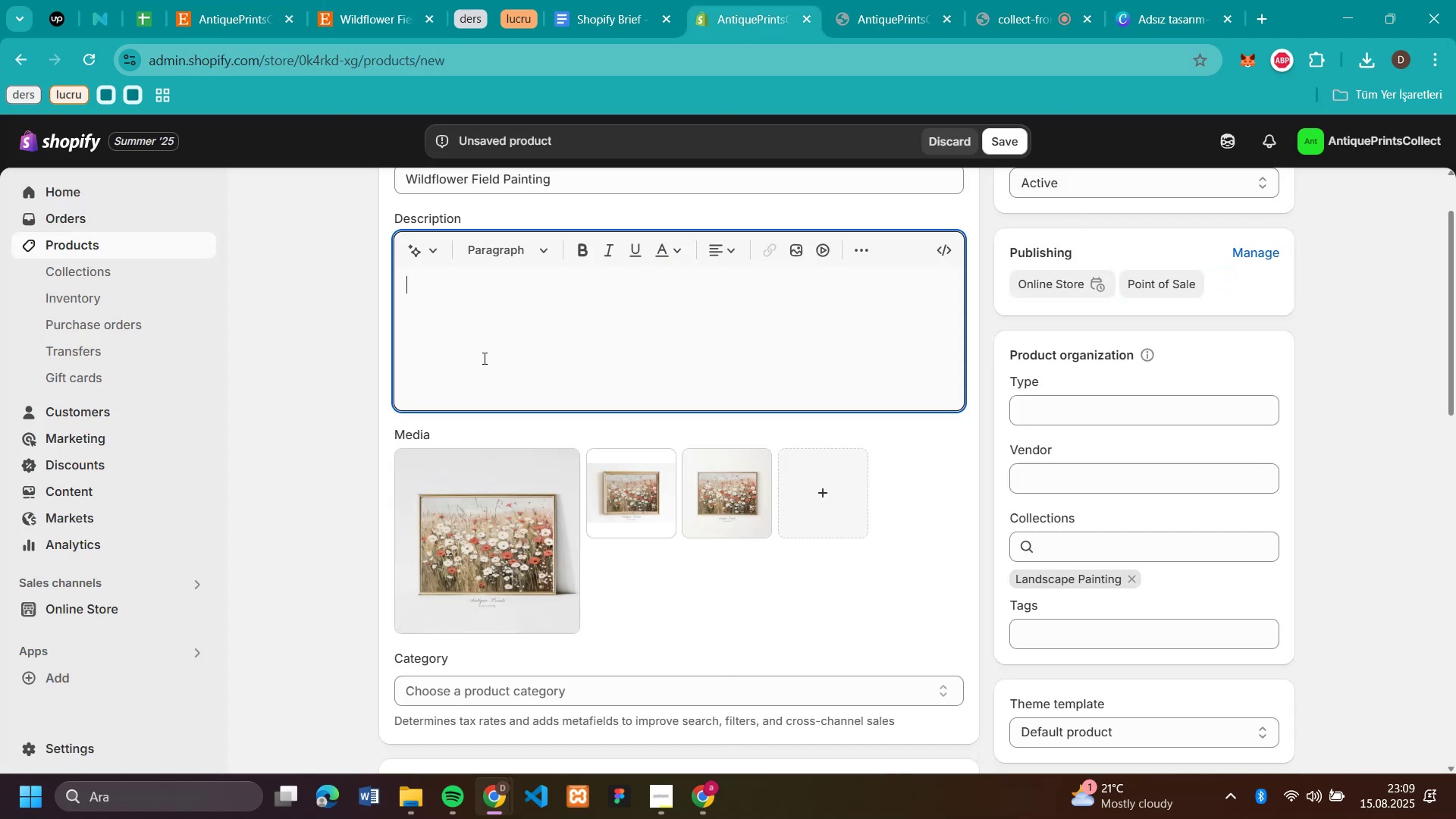 
key(Control+V)
 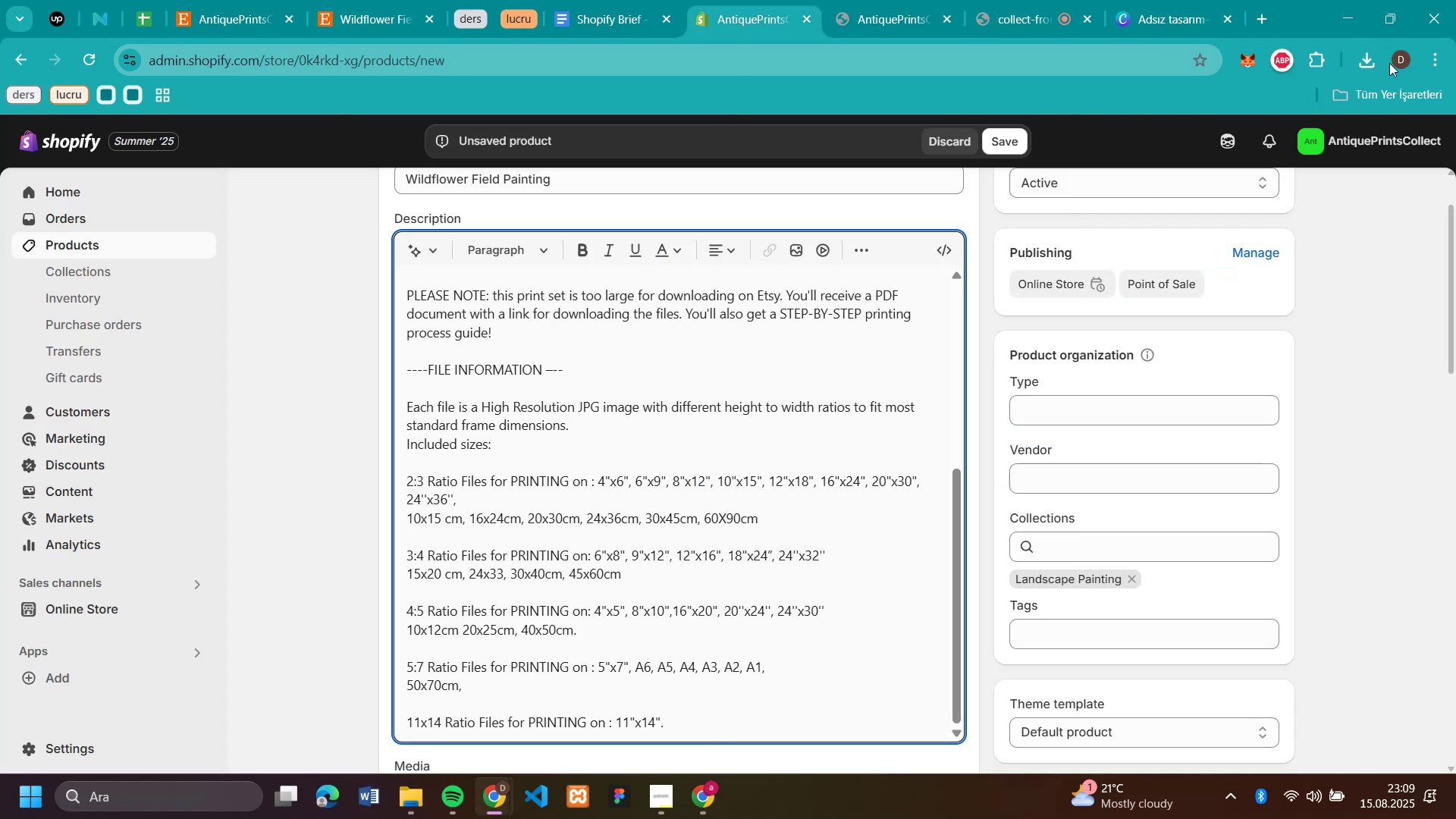 
scroll: coordinate [1357, 314], scroll_direction: down, amount: 1.0
 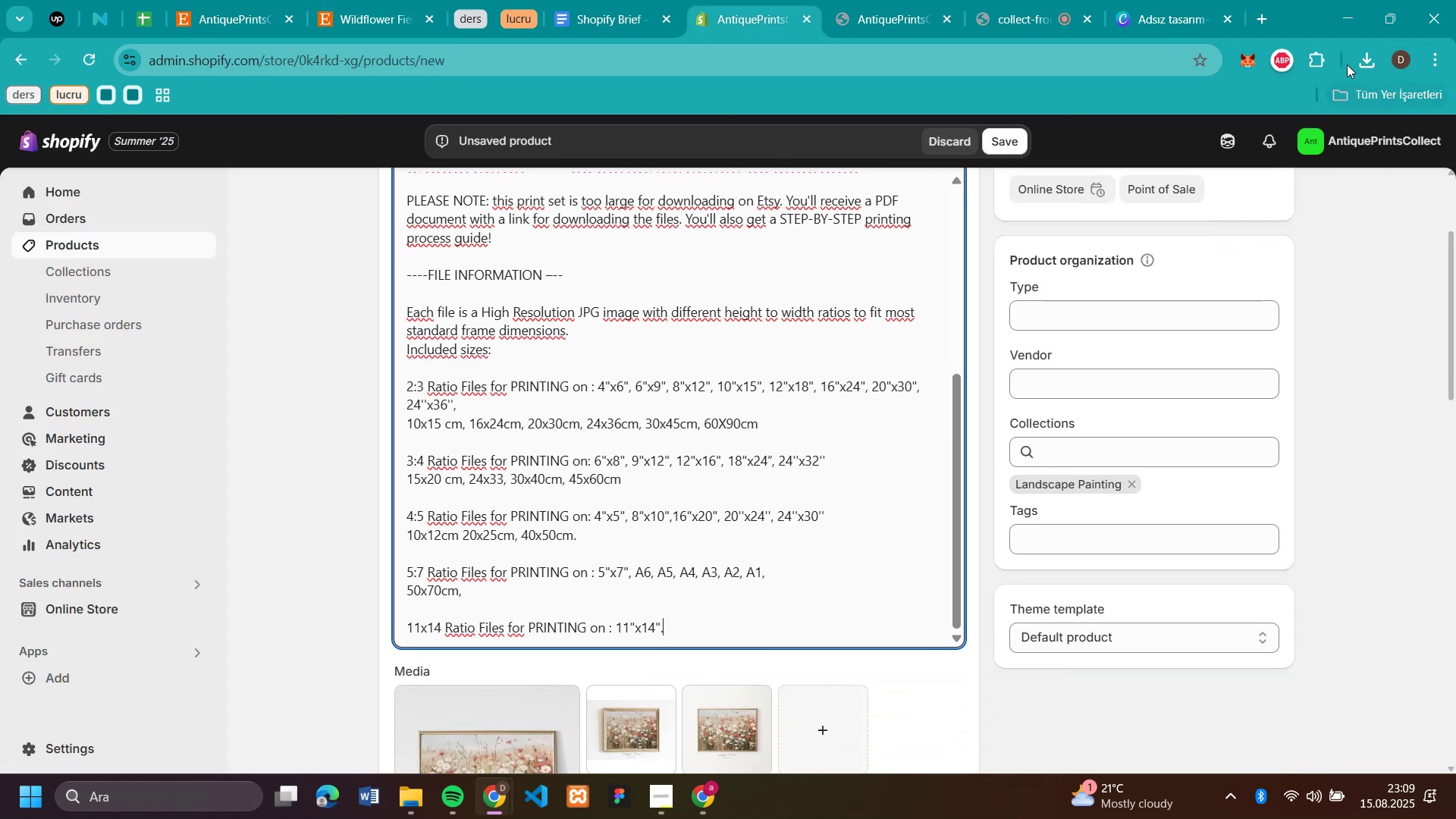 
left_click([1374, 57])
 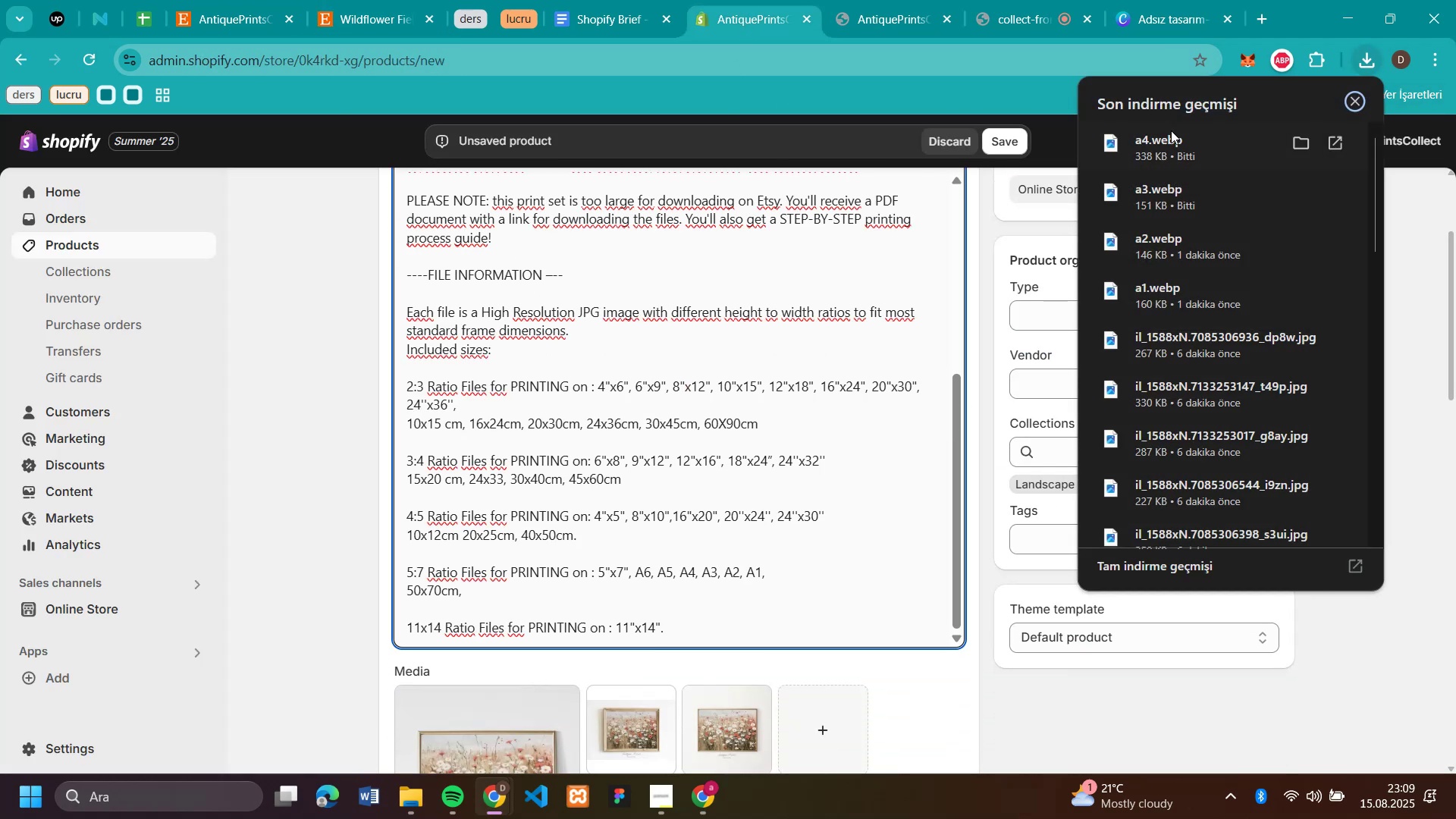 
left_click_drag(start_coordinate=[1182, 139], to_coordinate=[776, 743])
 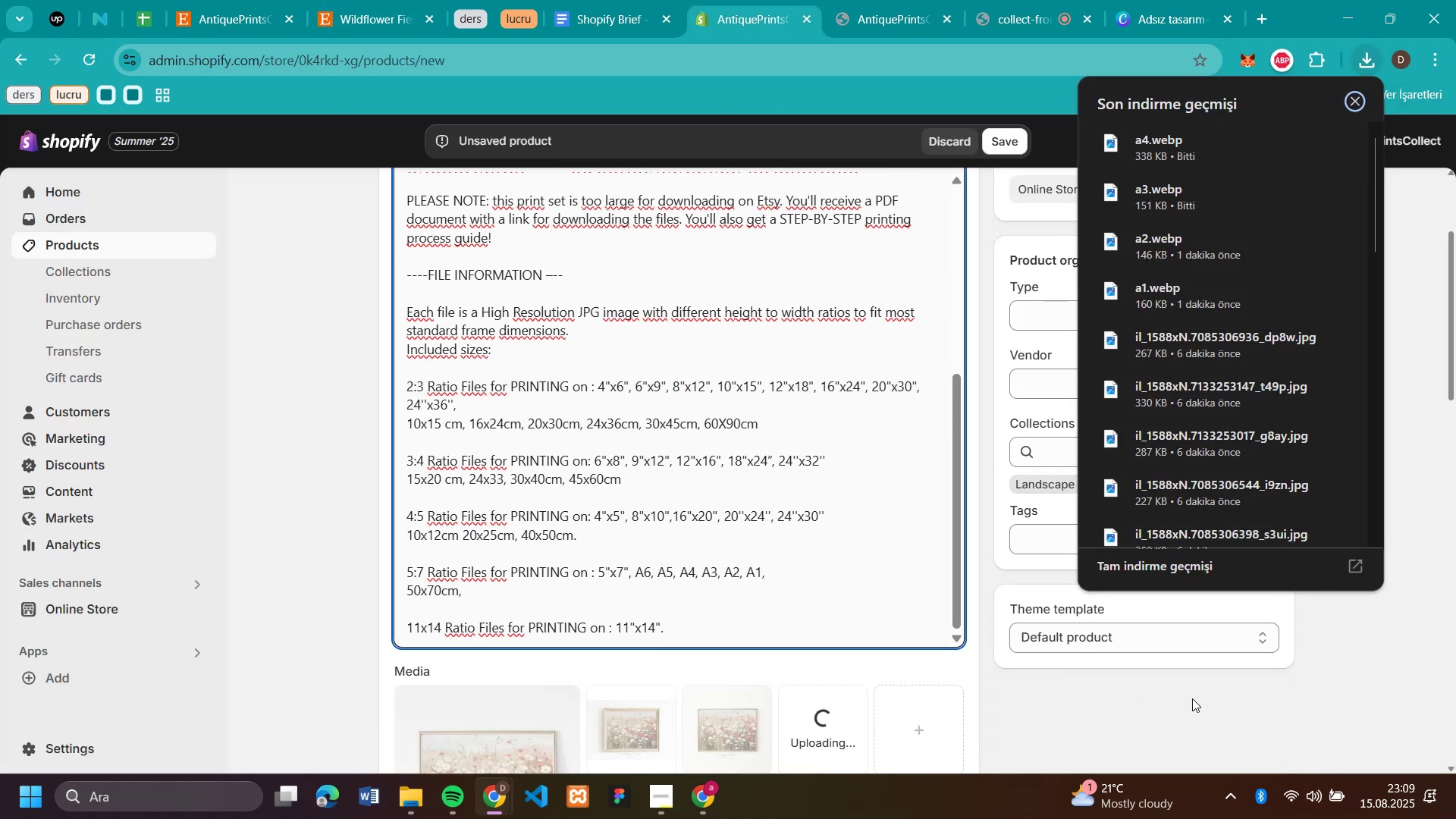 
scroll: coordinate [1285, 687], scroll_direction: down, amount: 2.0
 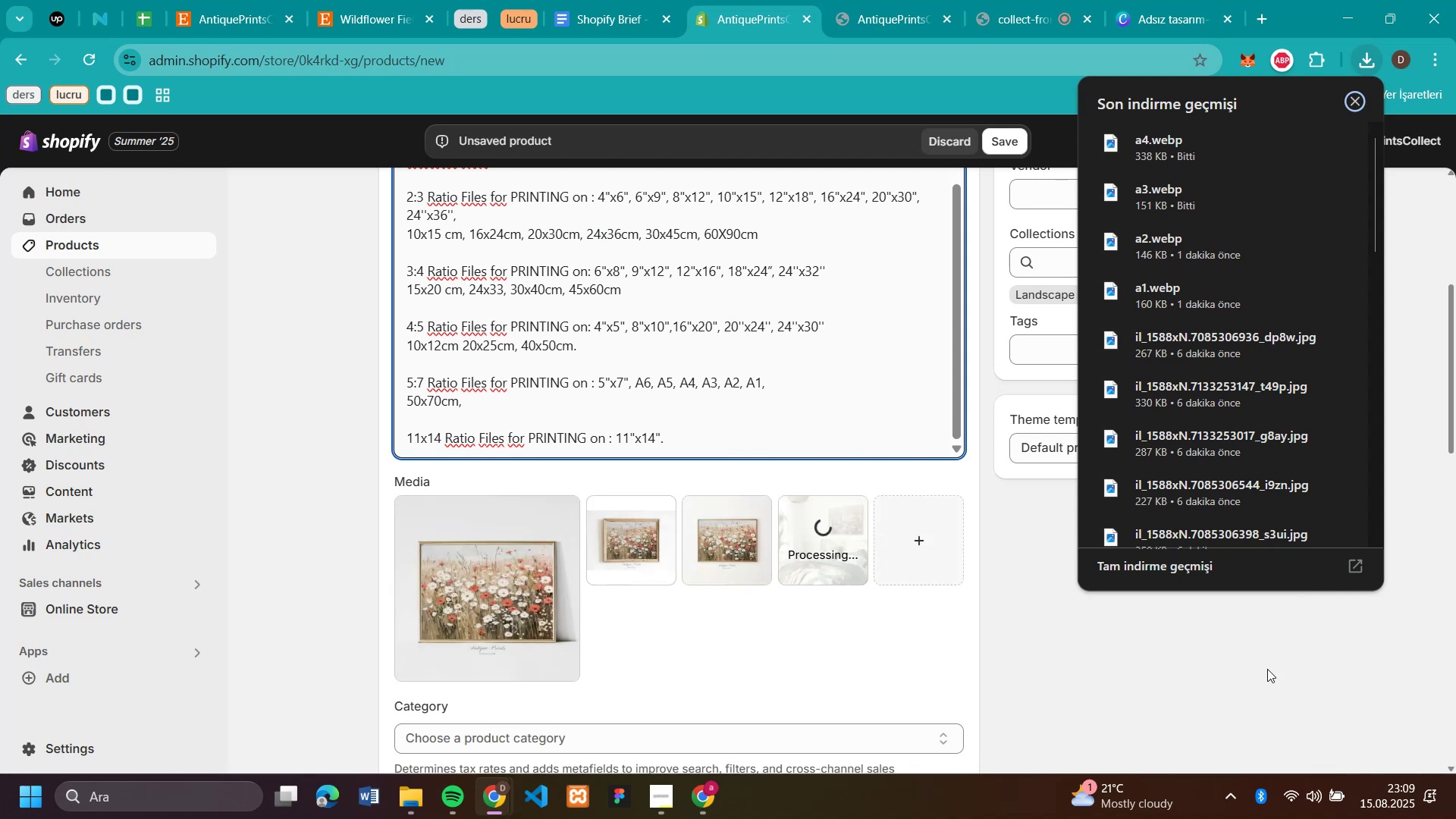 
left_click([1238, 688])
 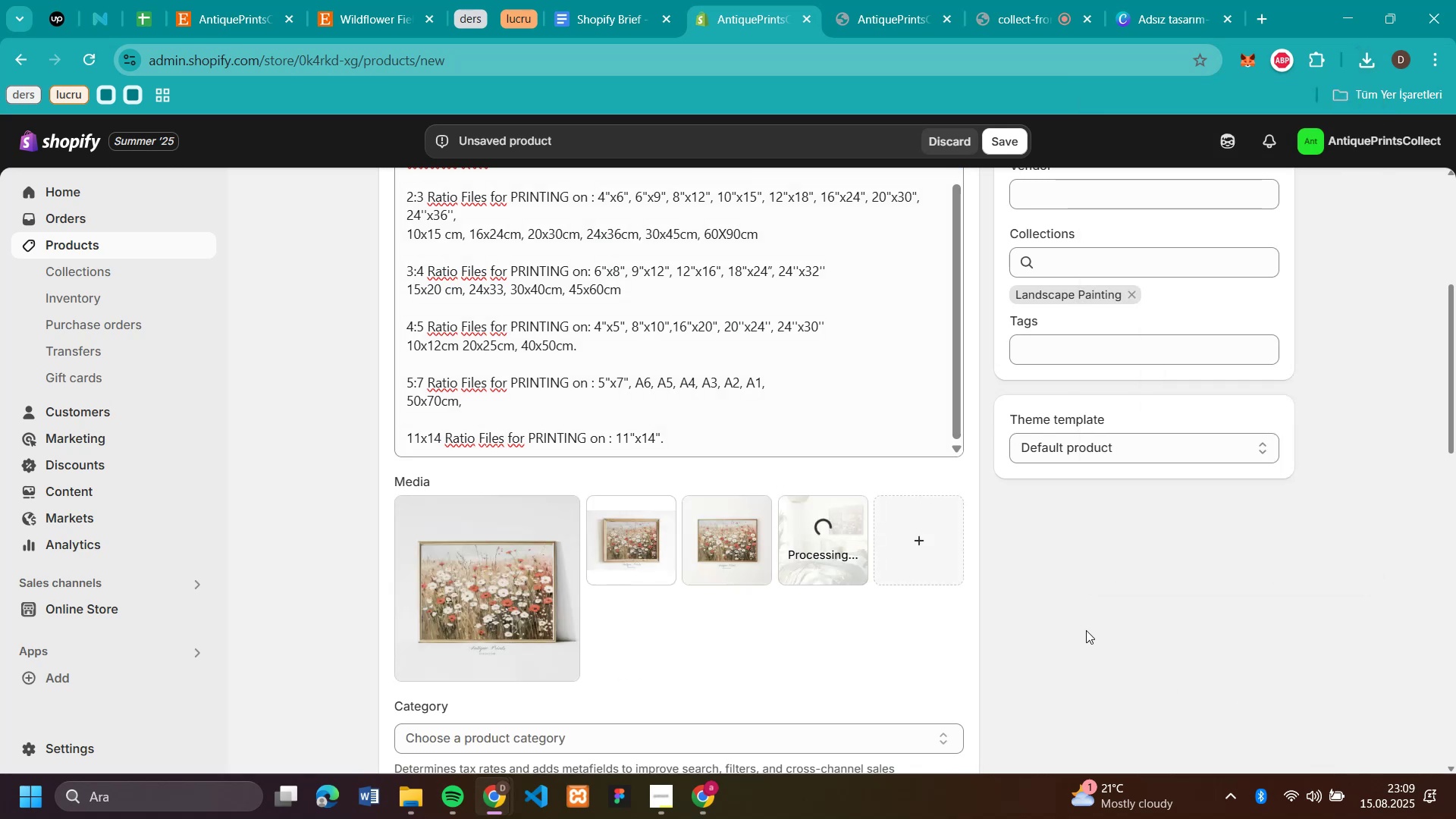 
scroll: coordinate [1086, 630], scroll_direction: down, amount: 4.0
 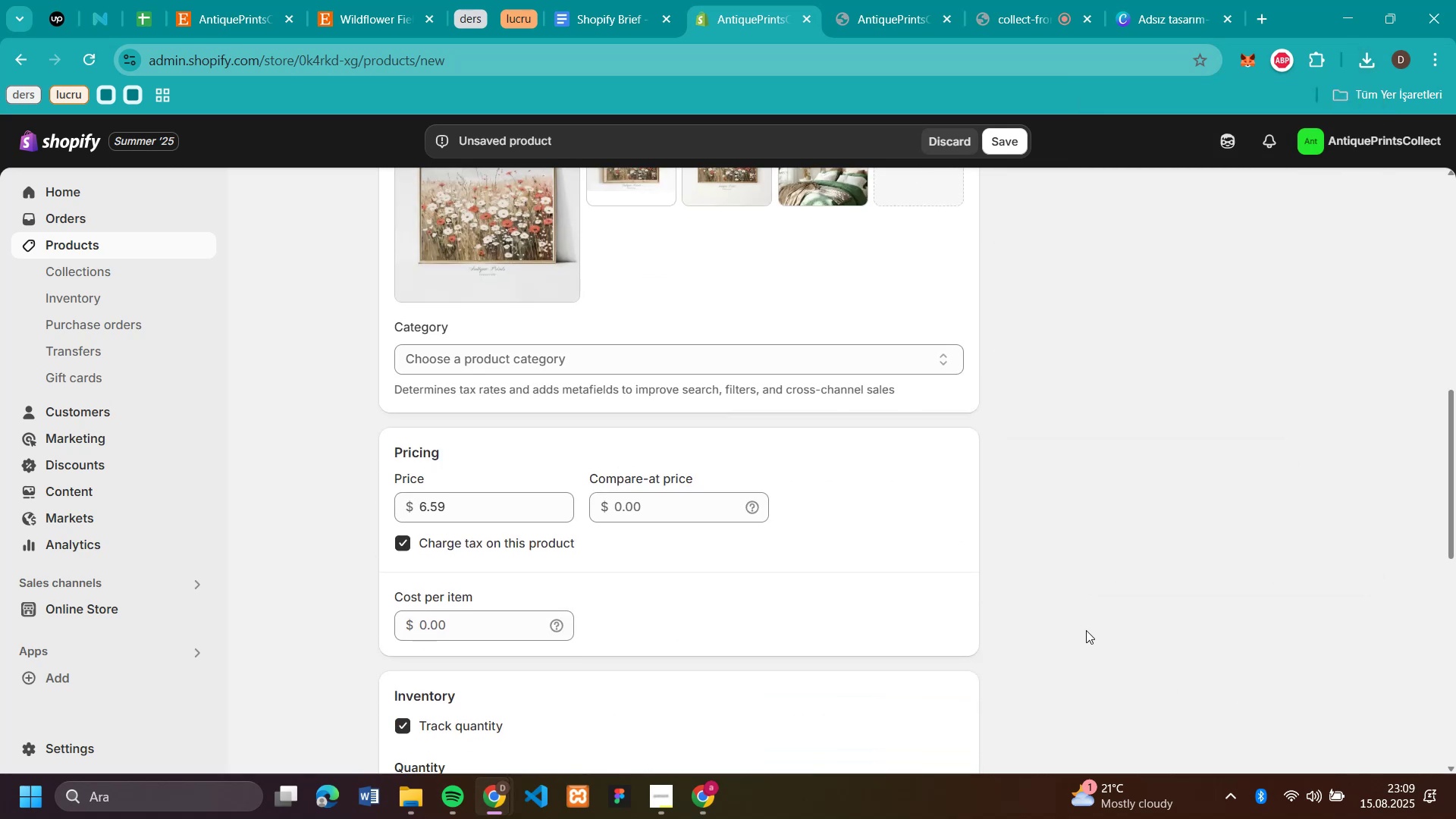 
scroll: coordinate [1086, 632], scroll_direction: up, amount: 12.0
 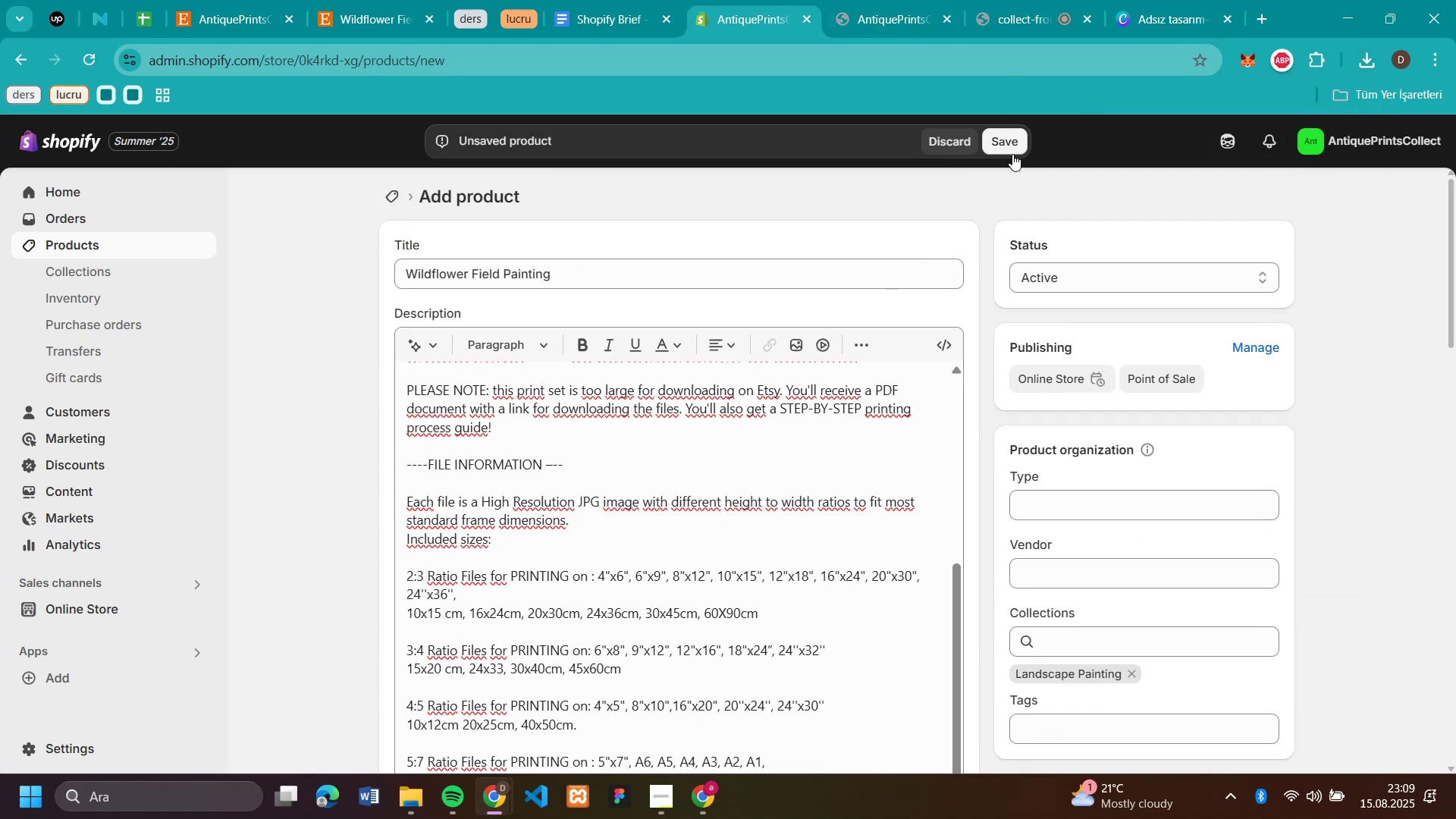 
left_click([1012, 154])
 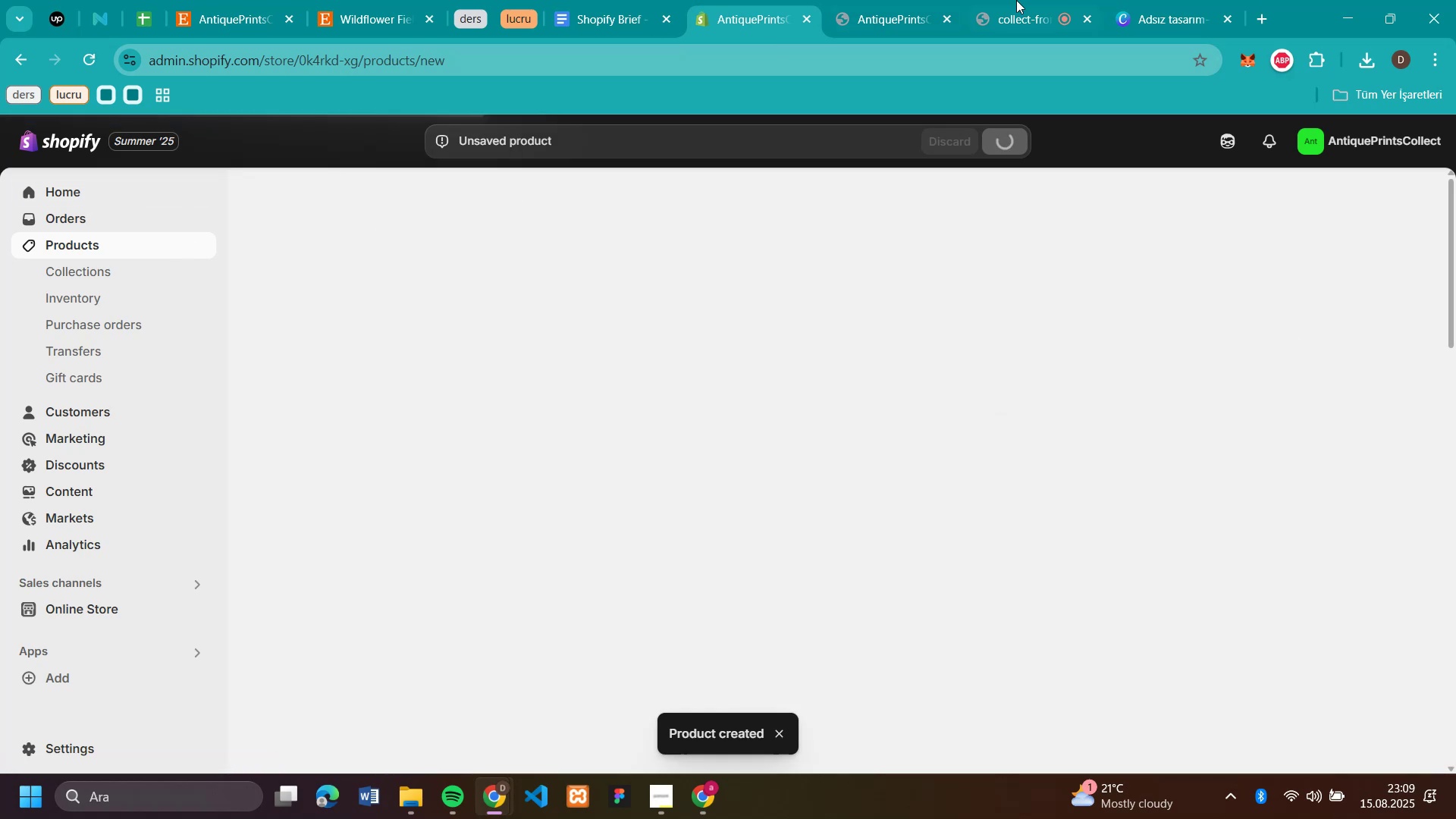 
left_click([1014, 21])
 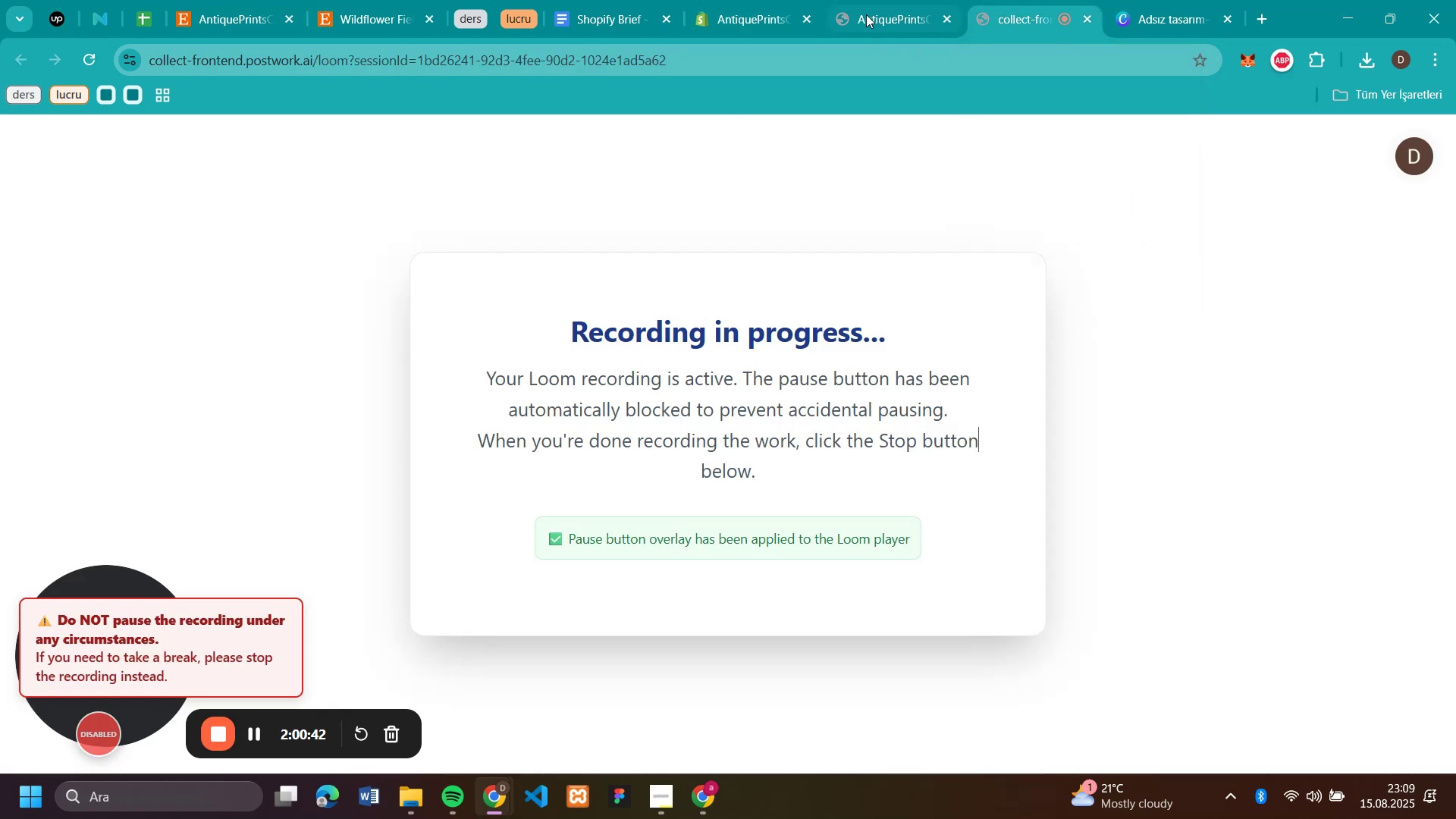 
left_click([869, 23])
 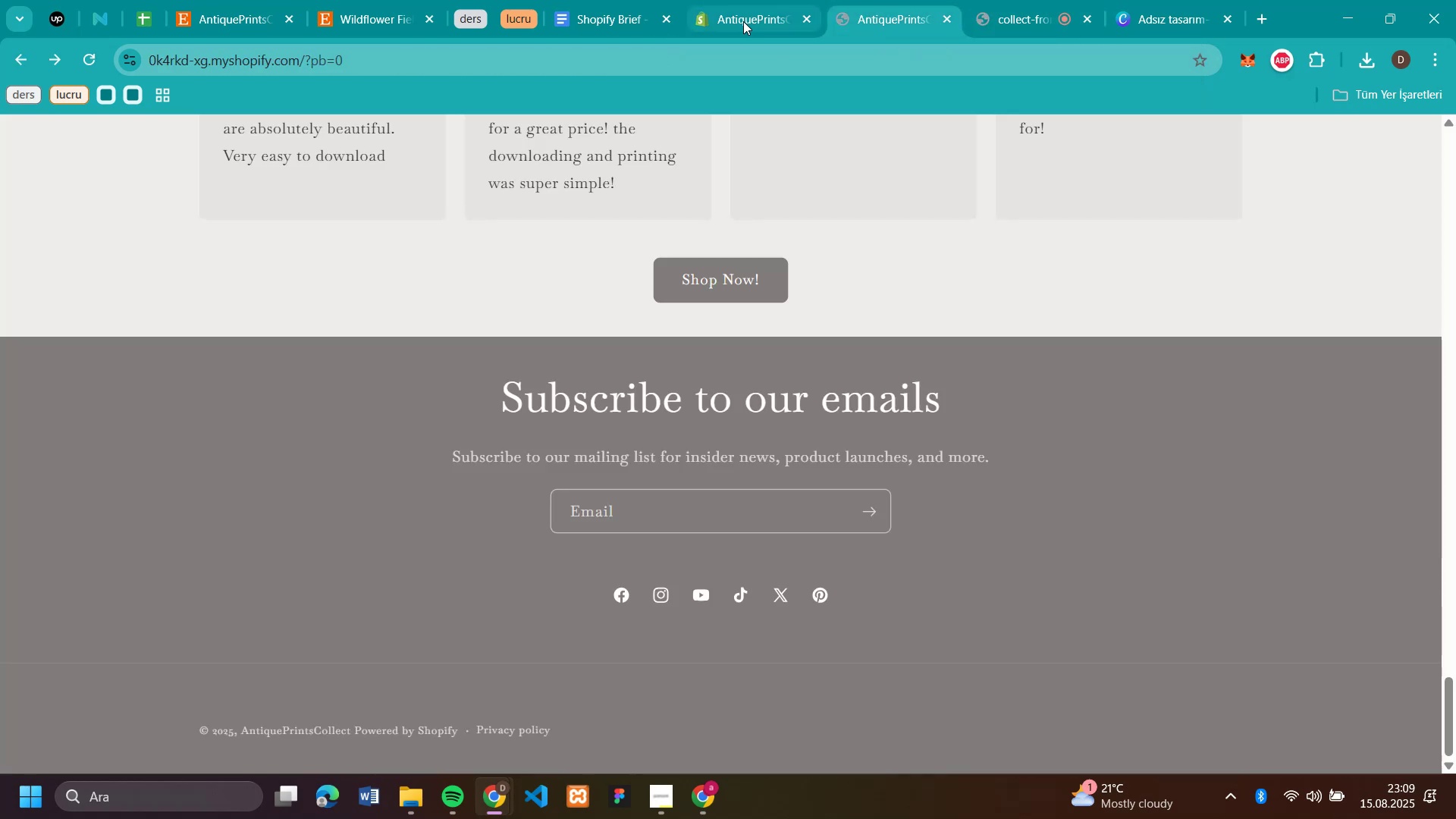 